 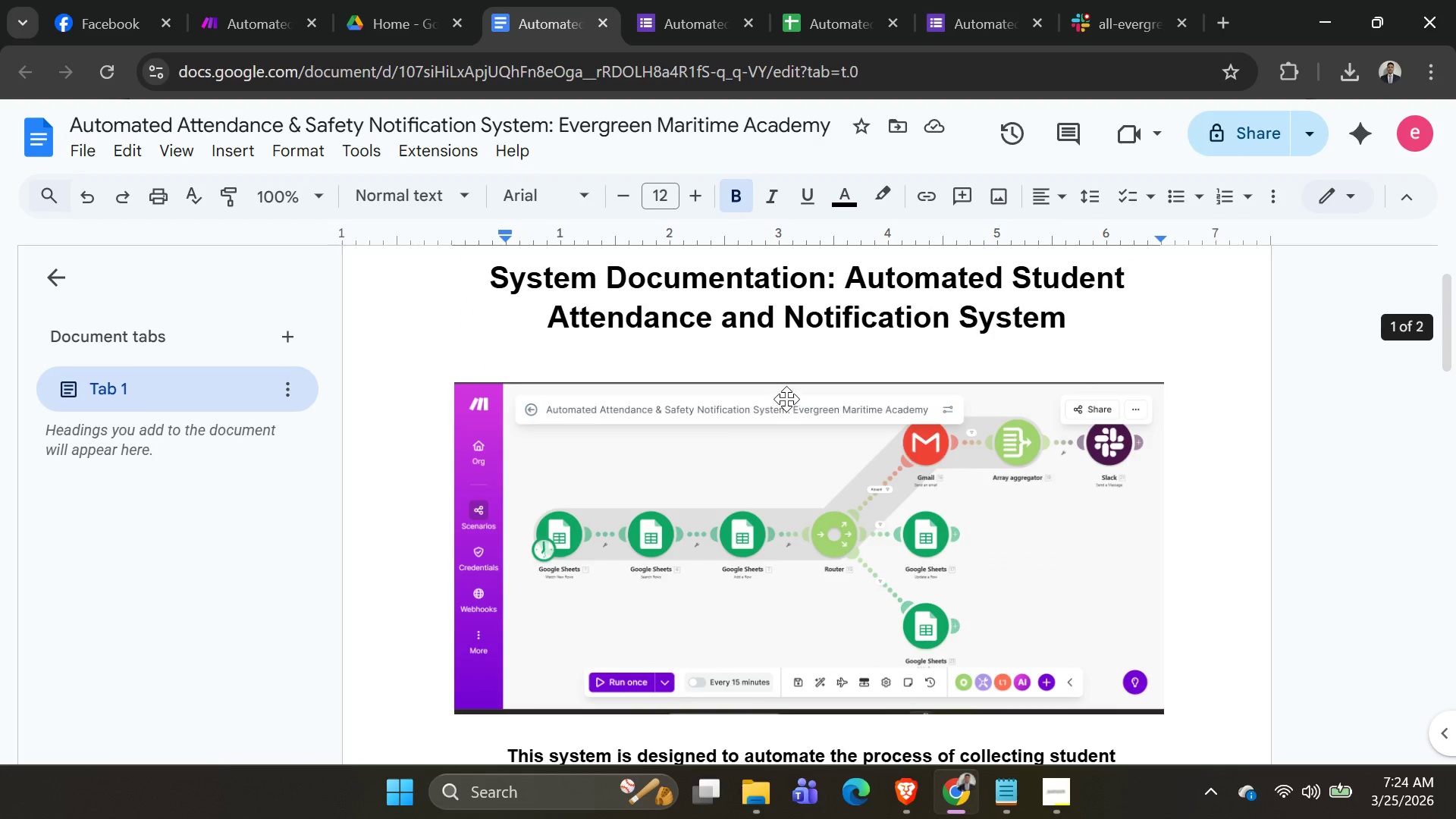 
left_click([692, 33])
 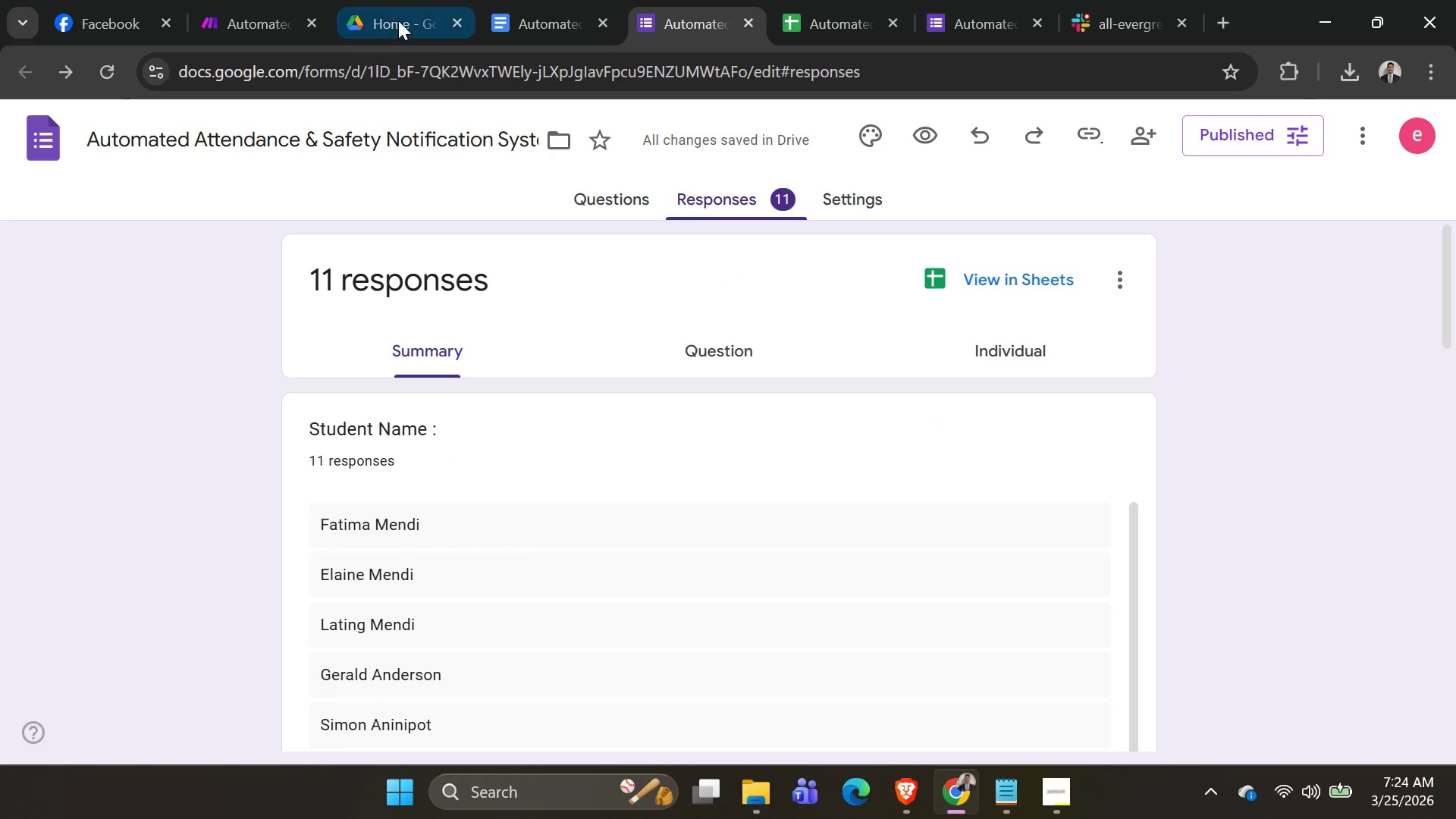 
left_click([390, 17])
 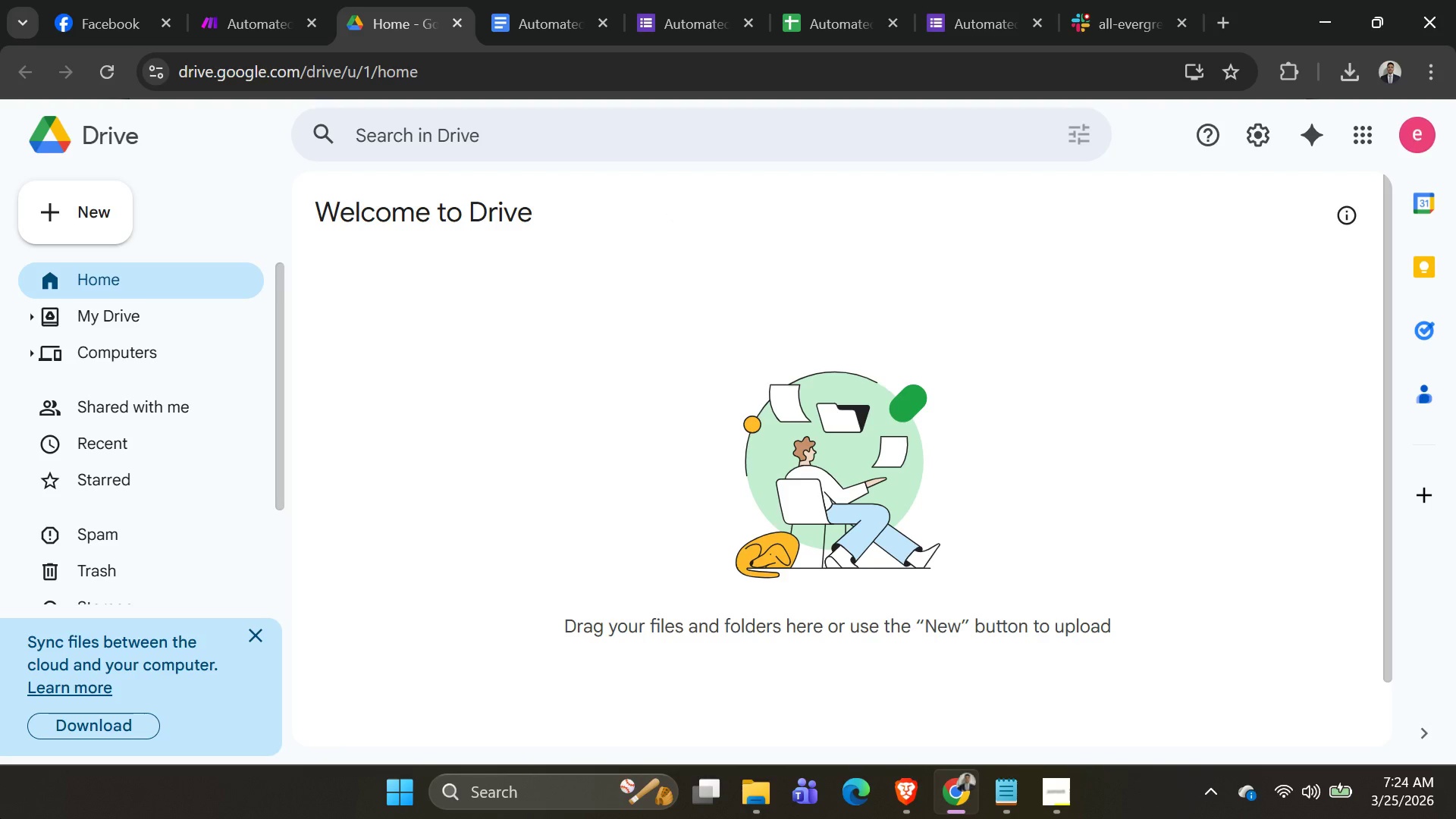 
wait(17.5)
 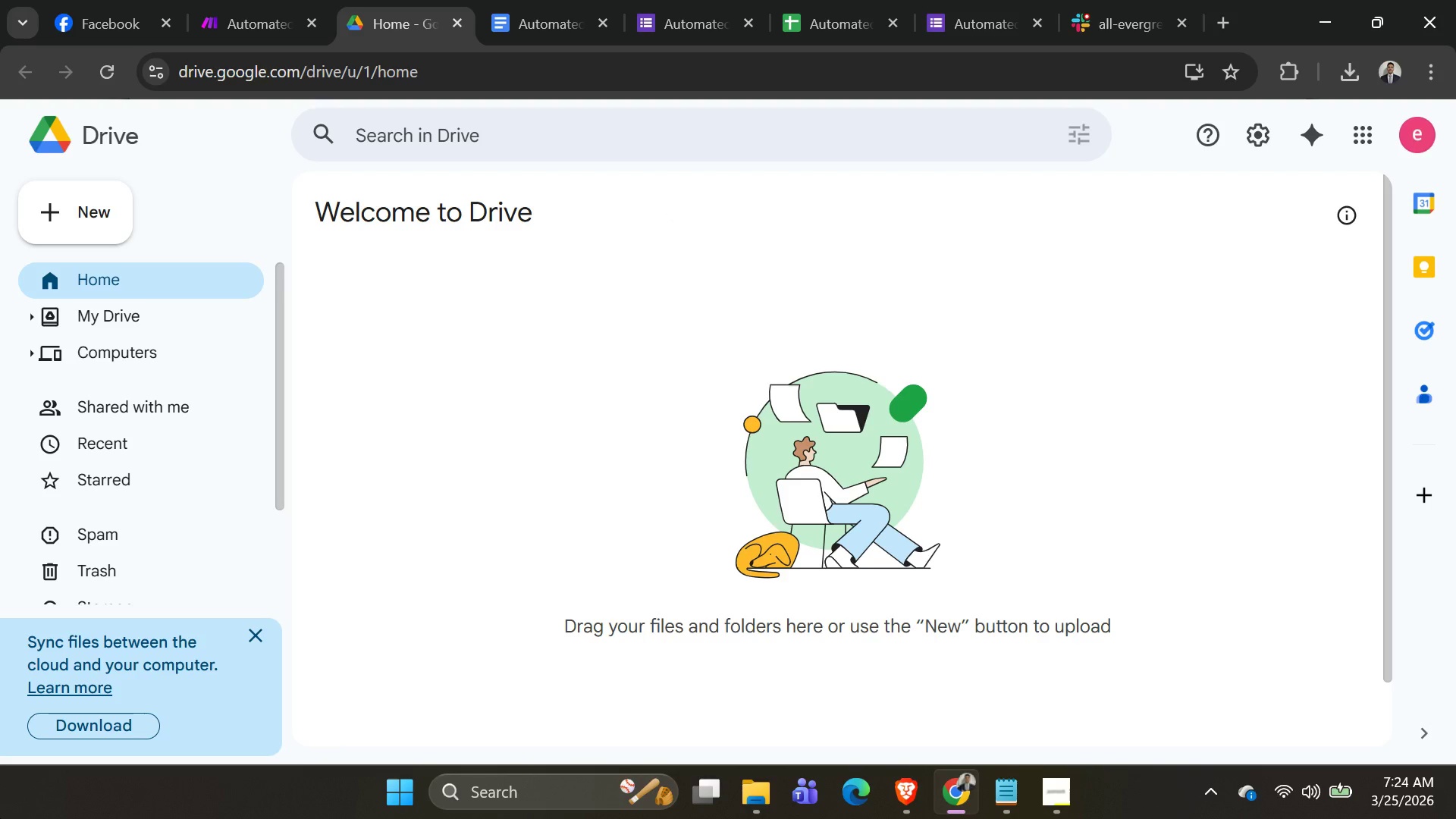 
left_click([1068, 795])